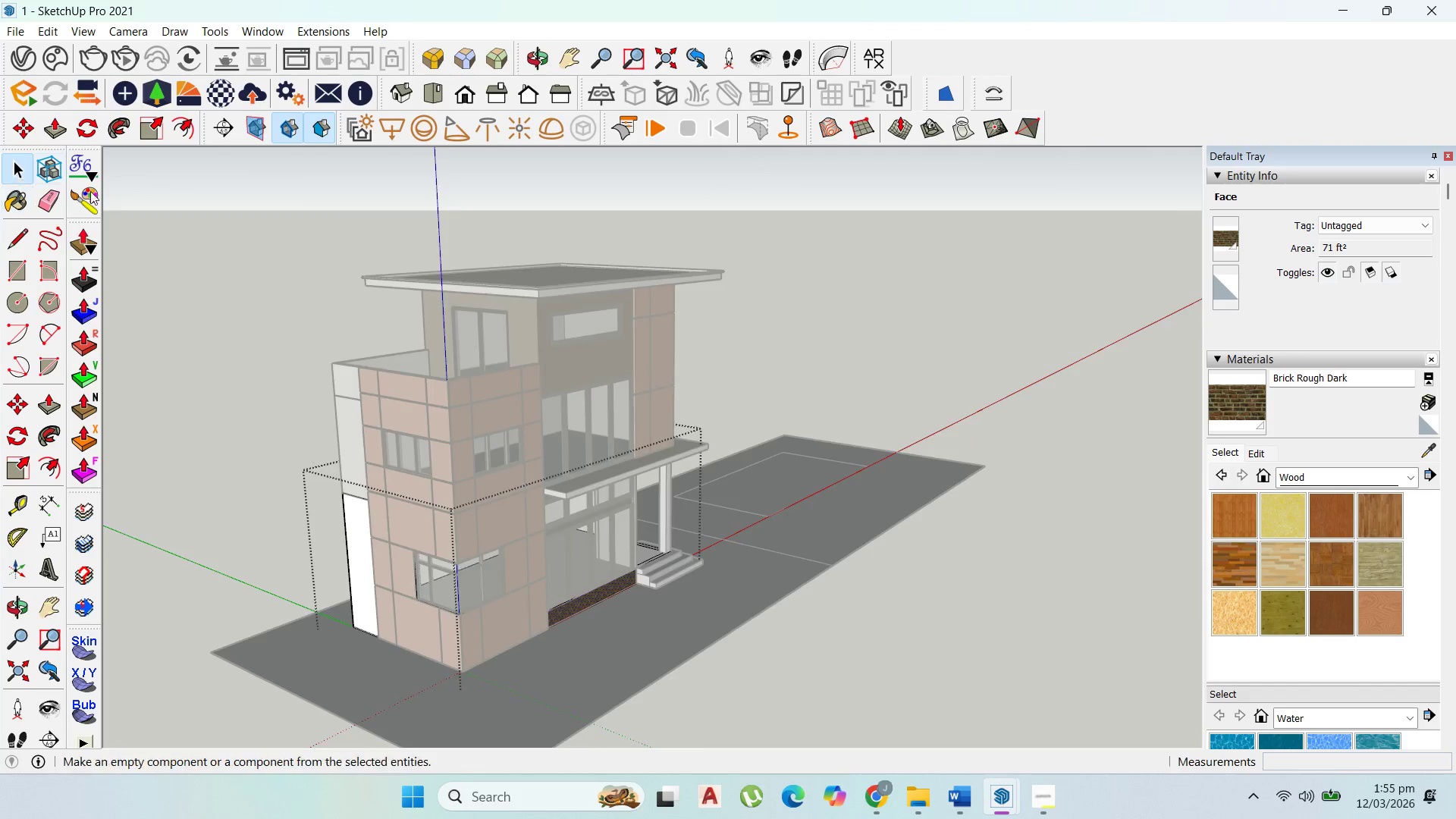 
key(Escape)
 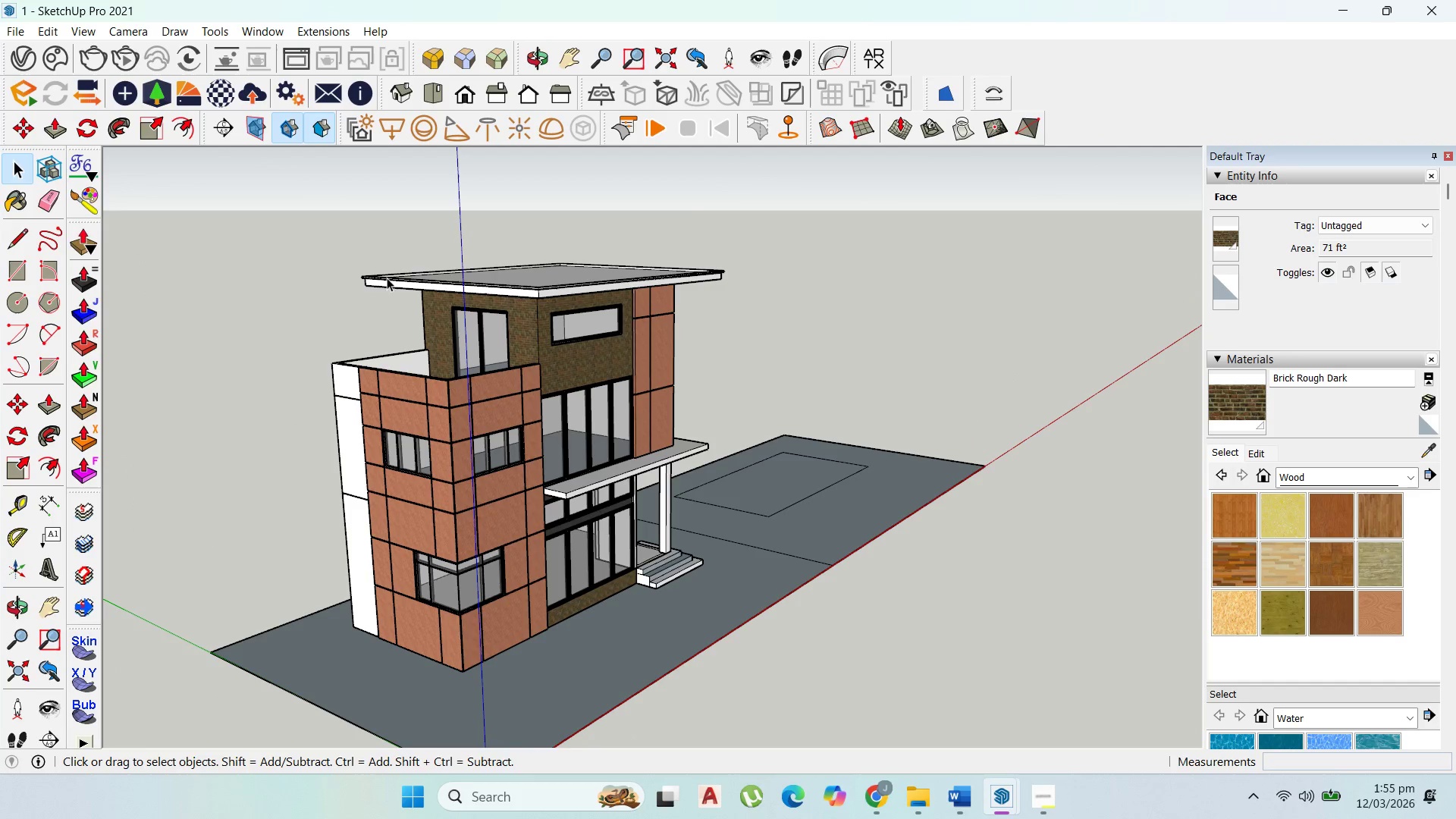 
key(Escape)
 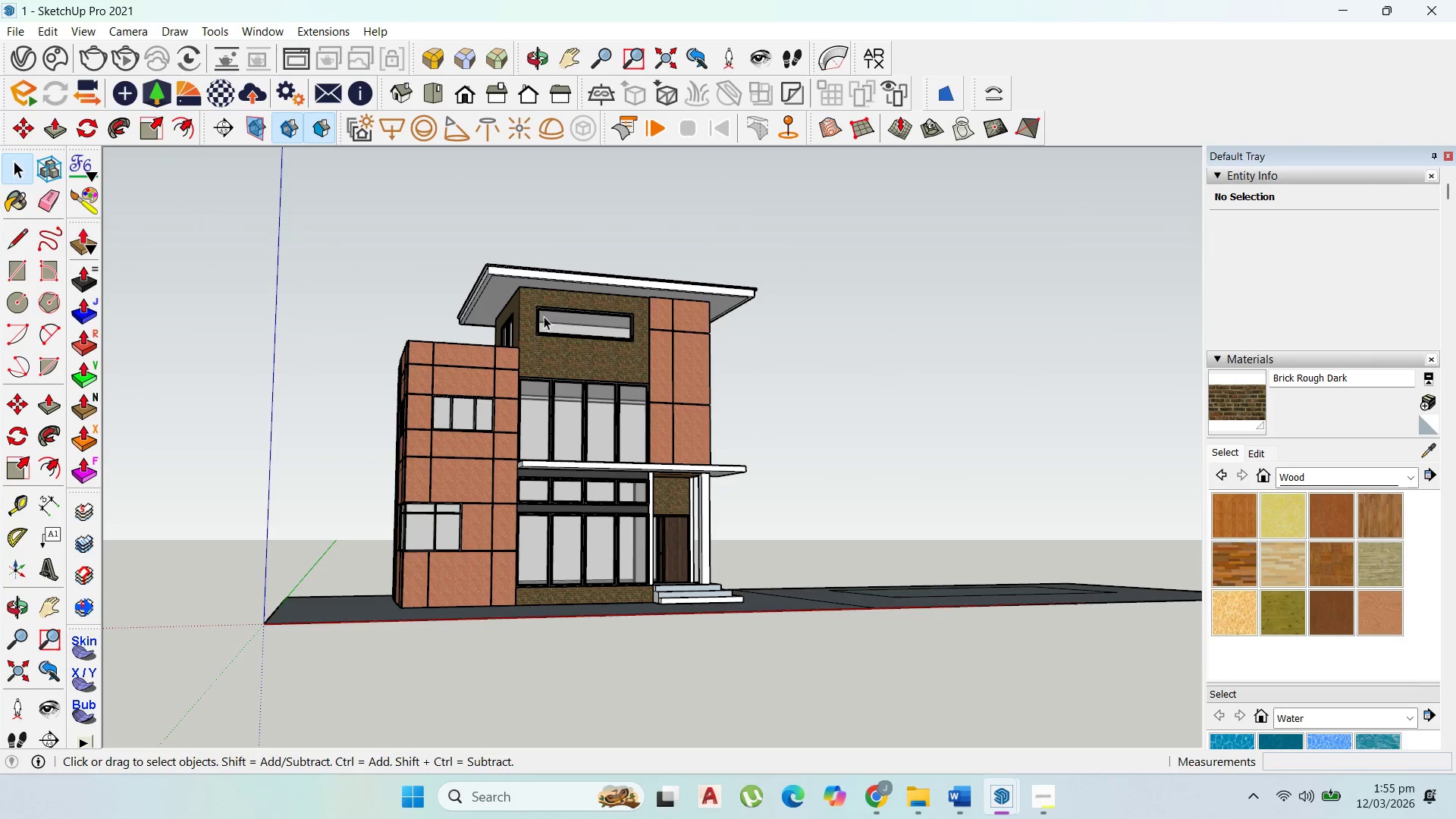 
scroll: coordinate [664, 401], scroll_direction: up, amount: 2.0
 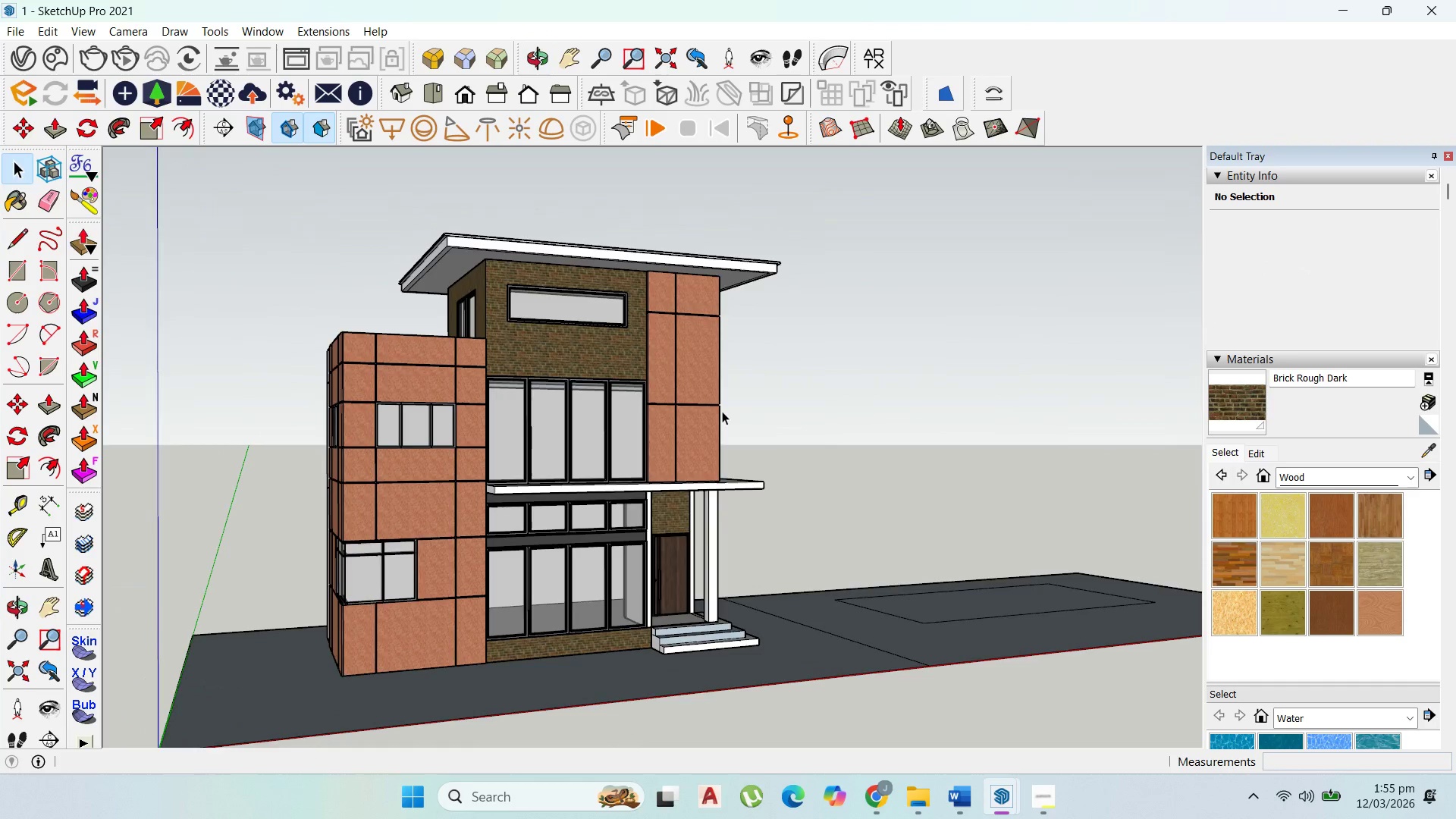 
scroll: coordinate [758, 615], scroll_direction: down, amount: 4.0
 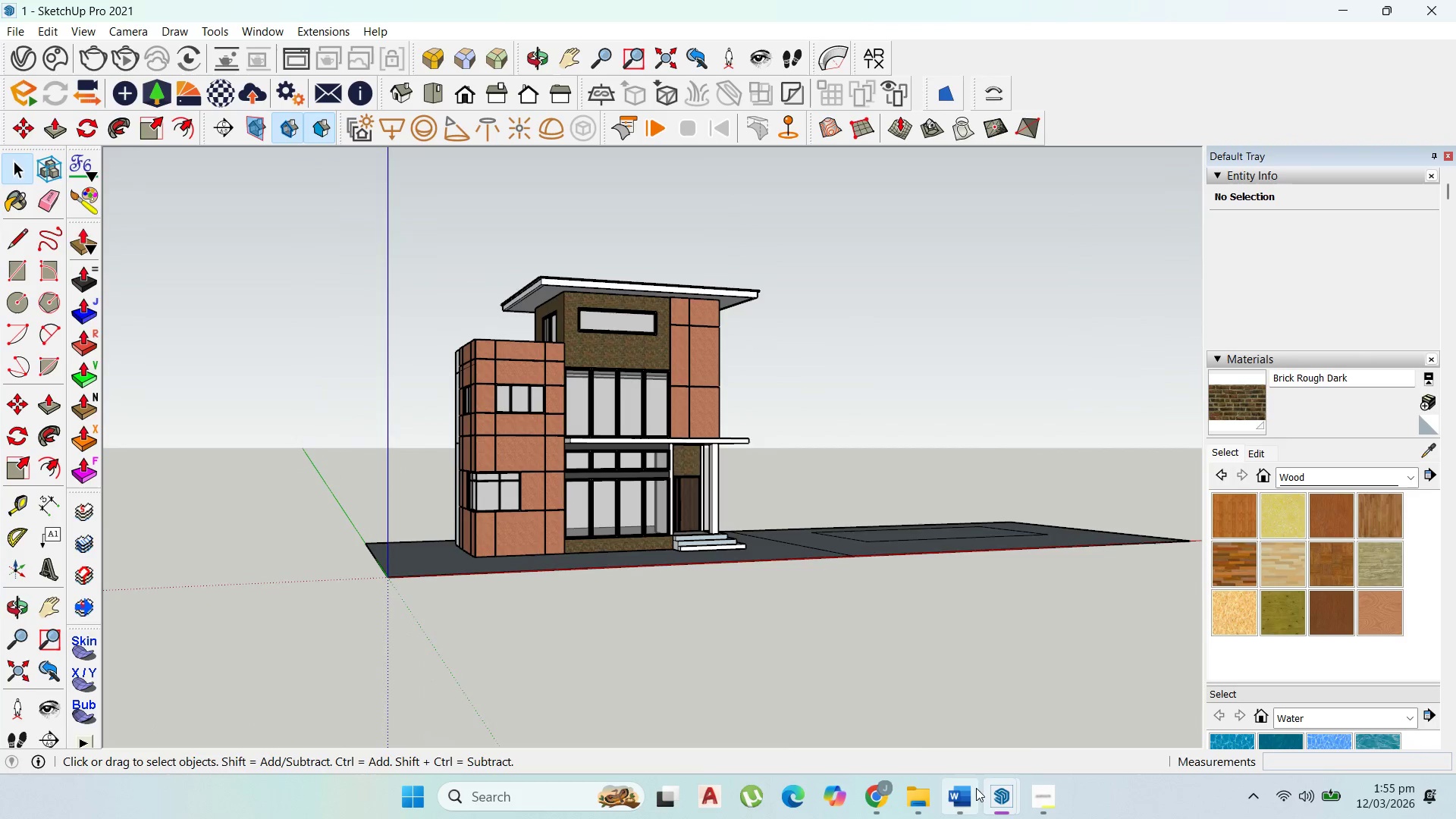 
left_click([1022, 799])